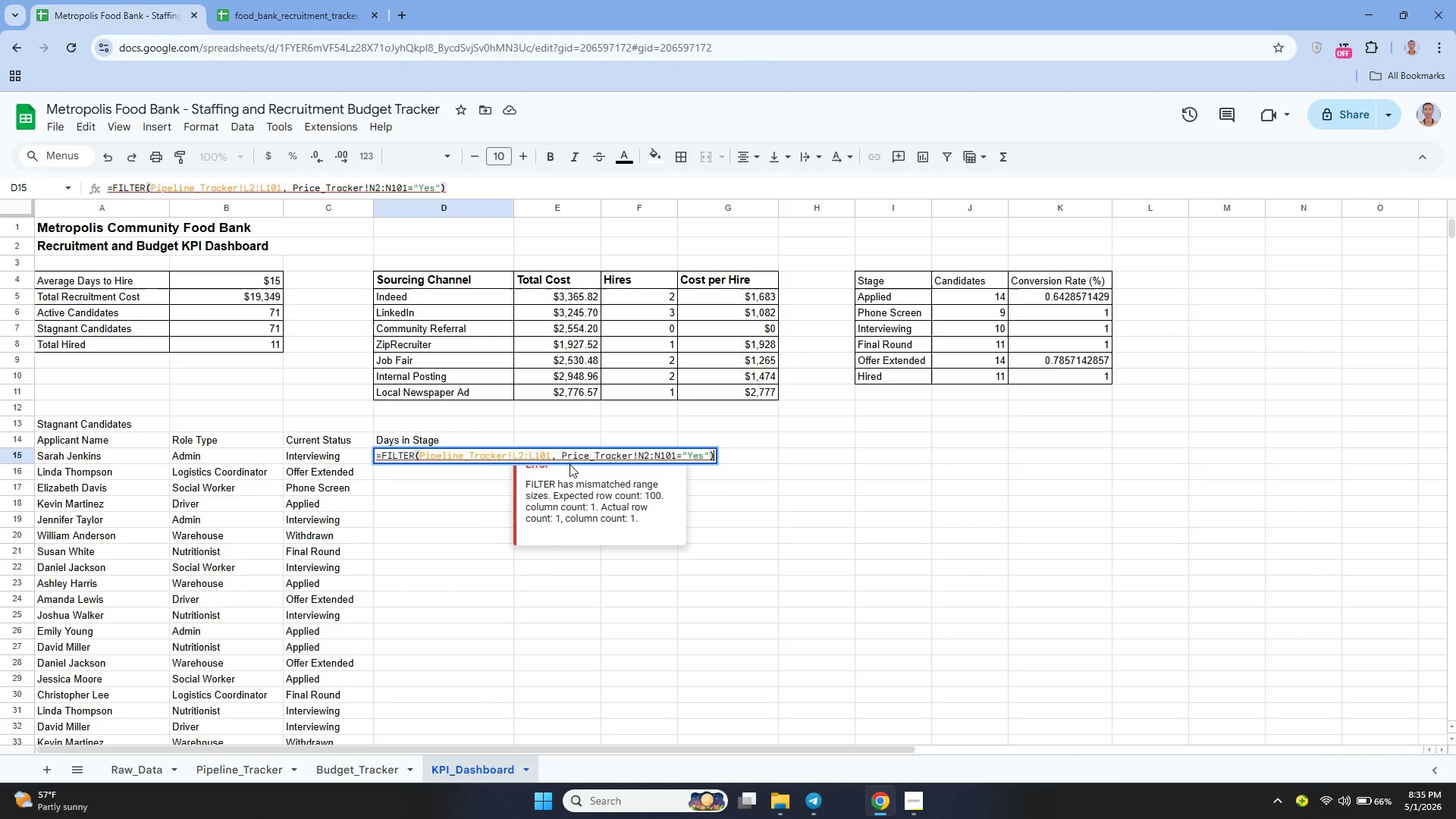 
left_click_drag(start_coordinate=[629, 455], to_coordinate=[573, 453])
 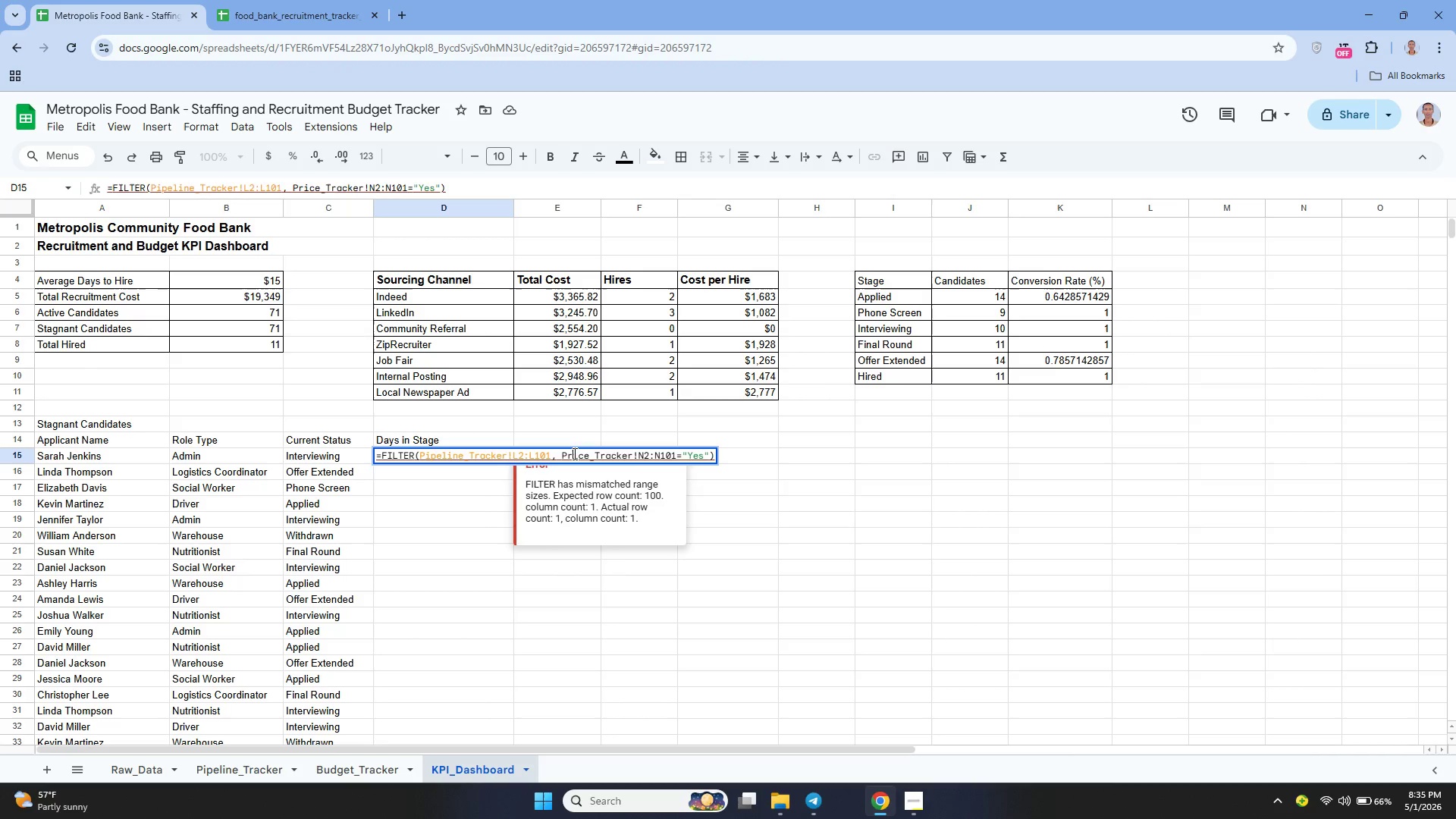 
double_click([573, 453])